 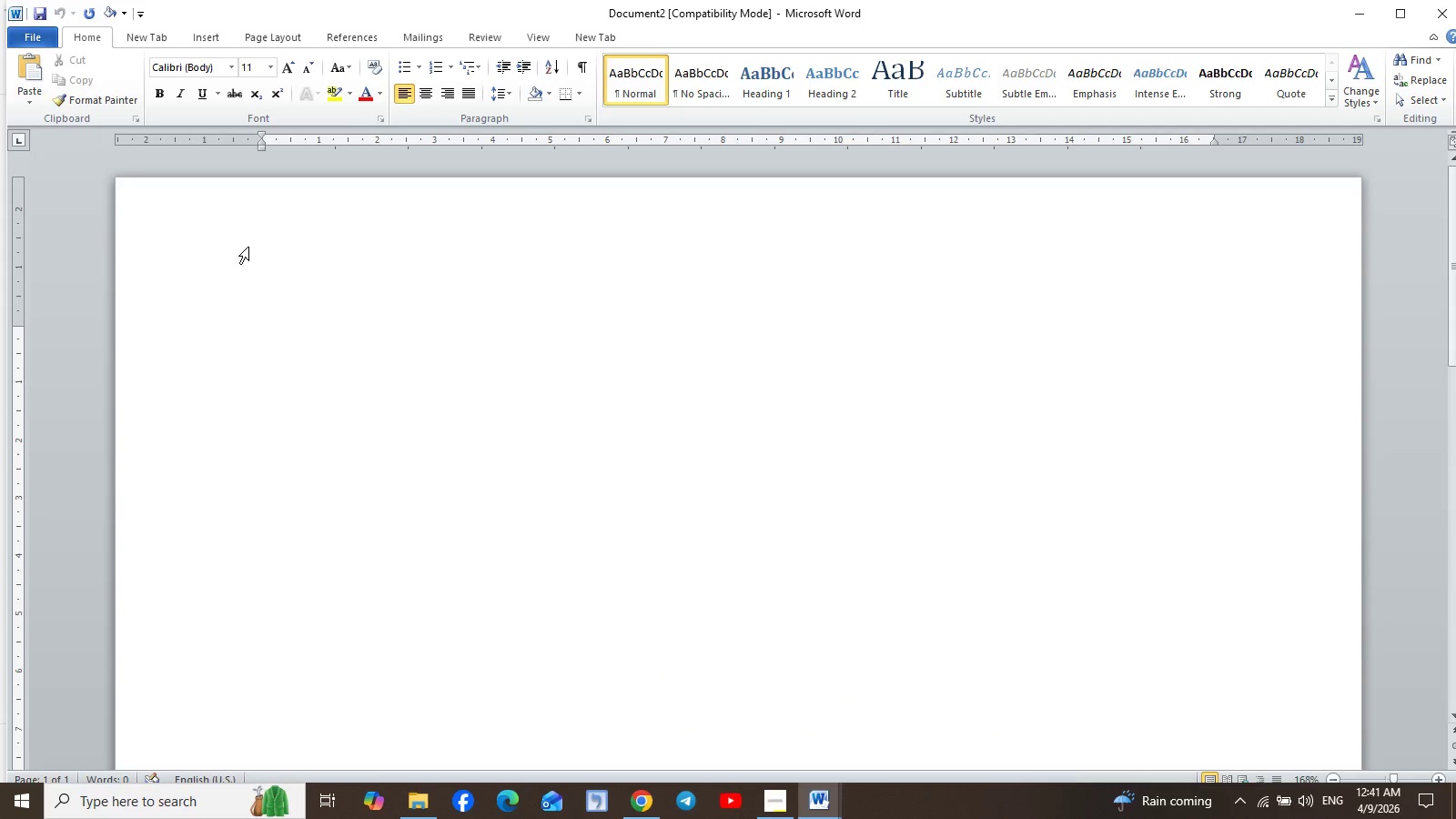 
left_click([204, 35])
 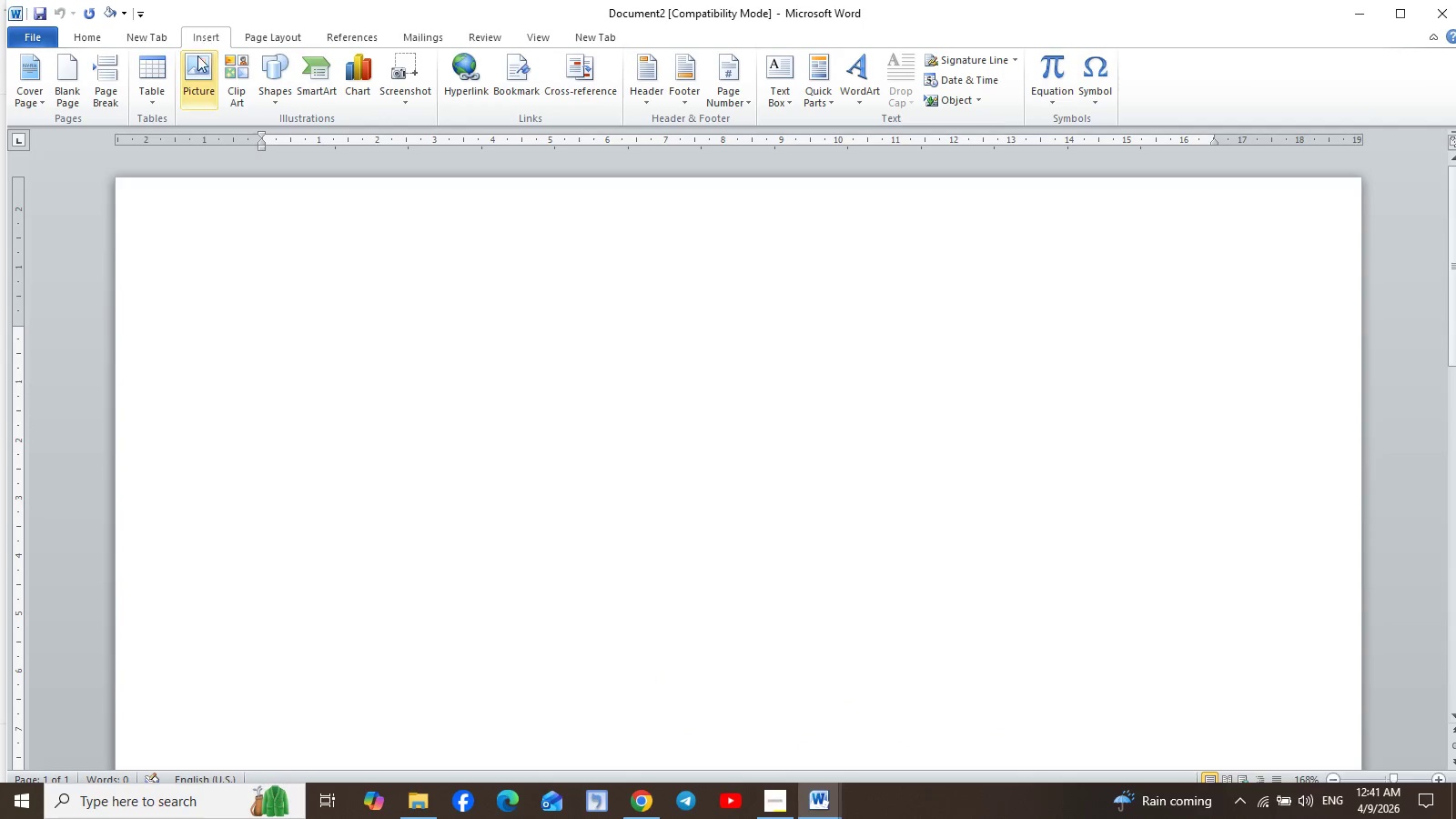 
left_click([197, 68])
 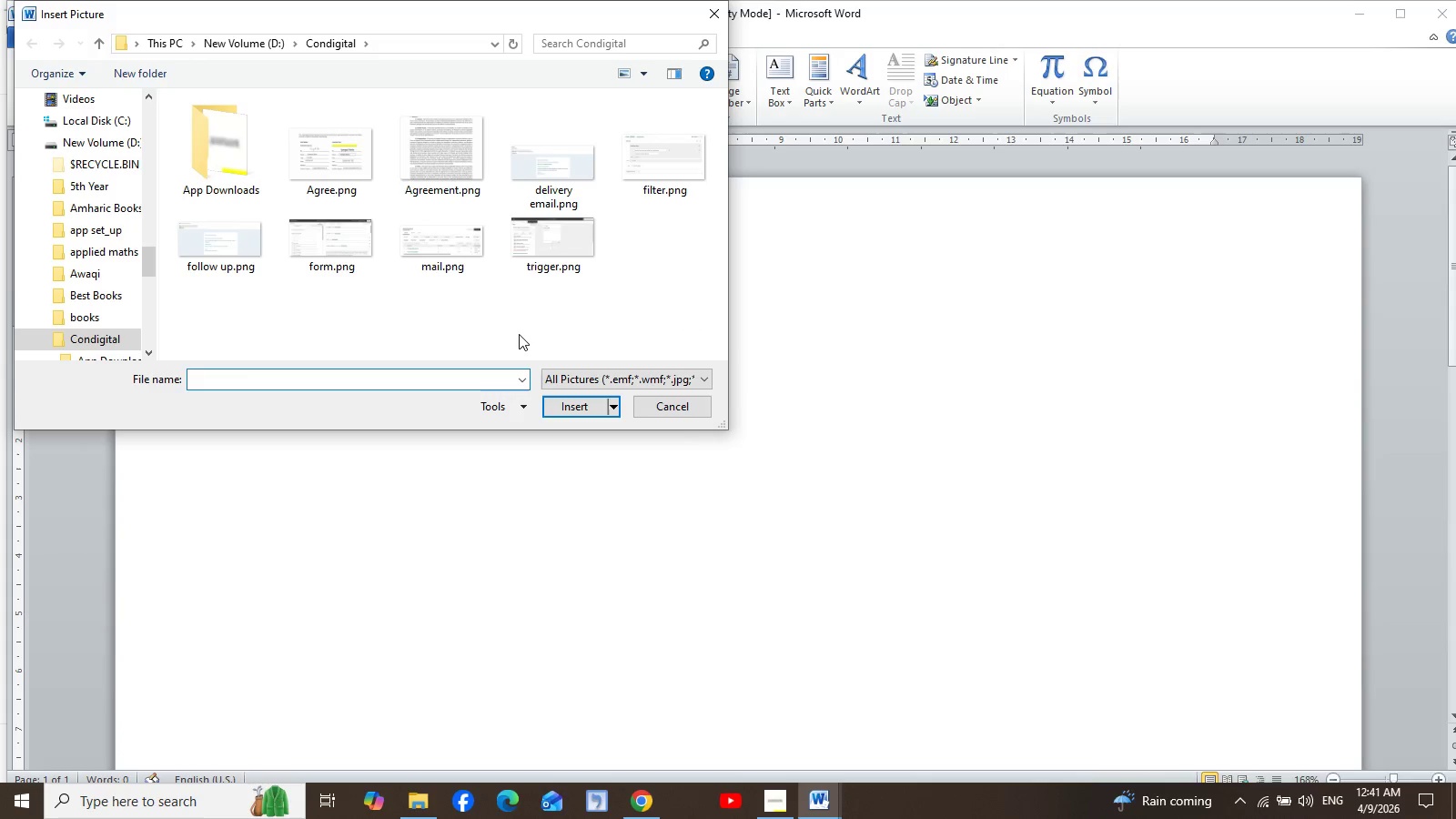 
wait(8.97)
 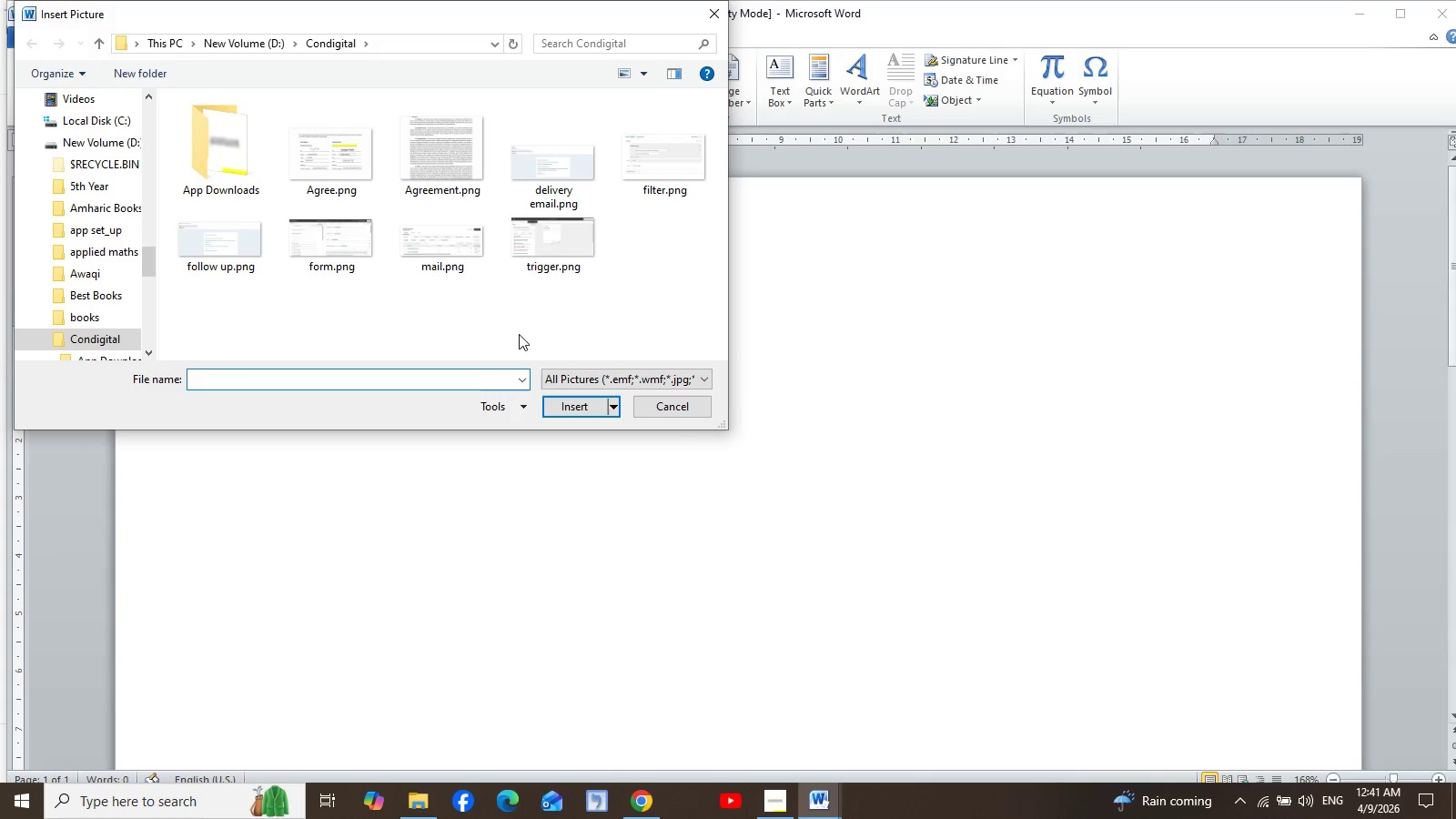 
hold_key(key=ControlLeft, duration=0.66)
 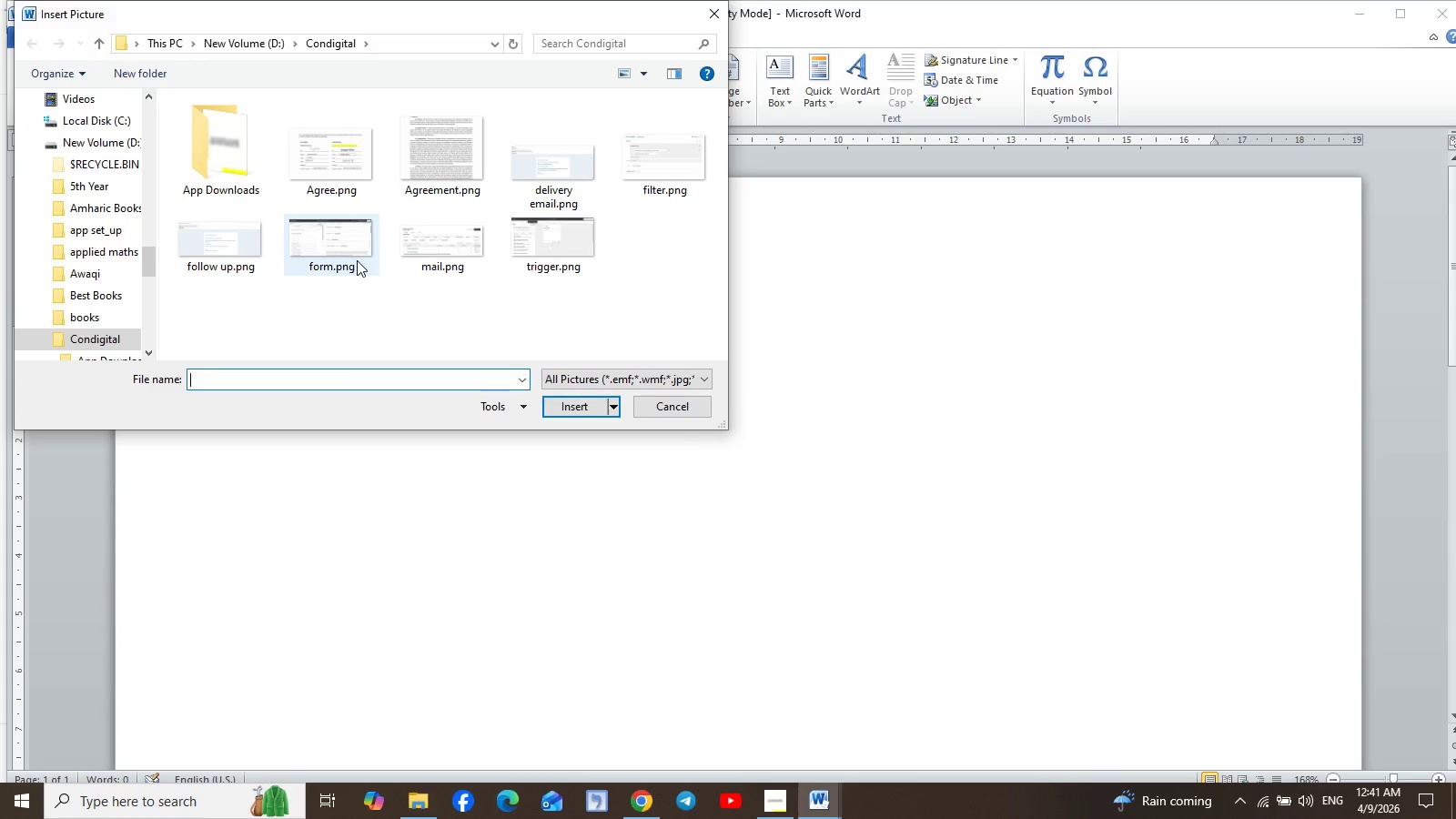 
left_click([357, 260])
 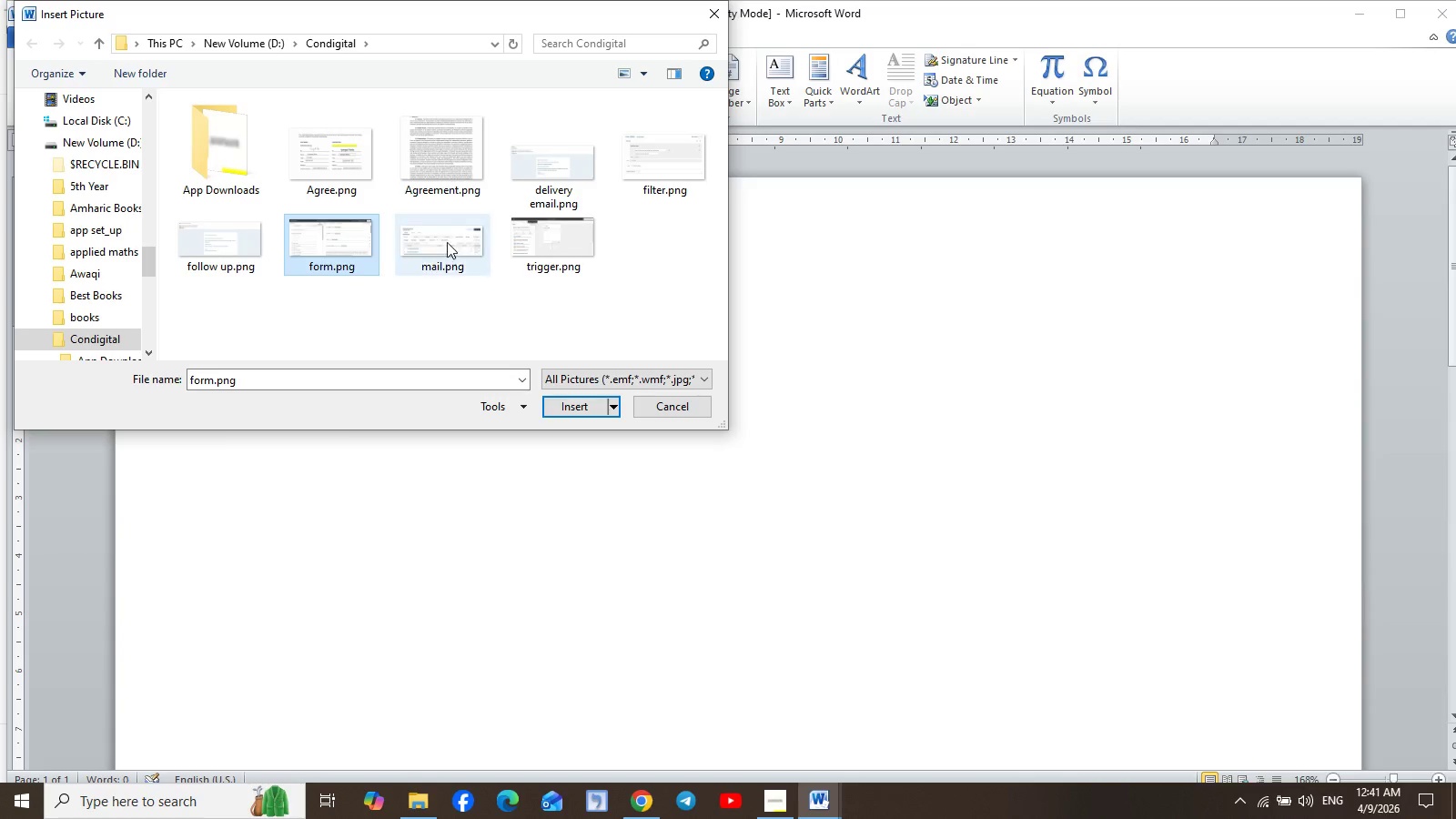 
hold_key(key=ControlLeft, duration=0.83)
left_click([575, 167])
 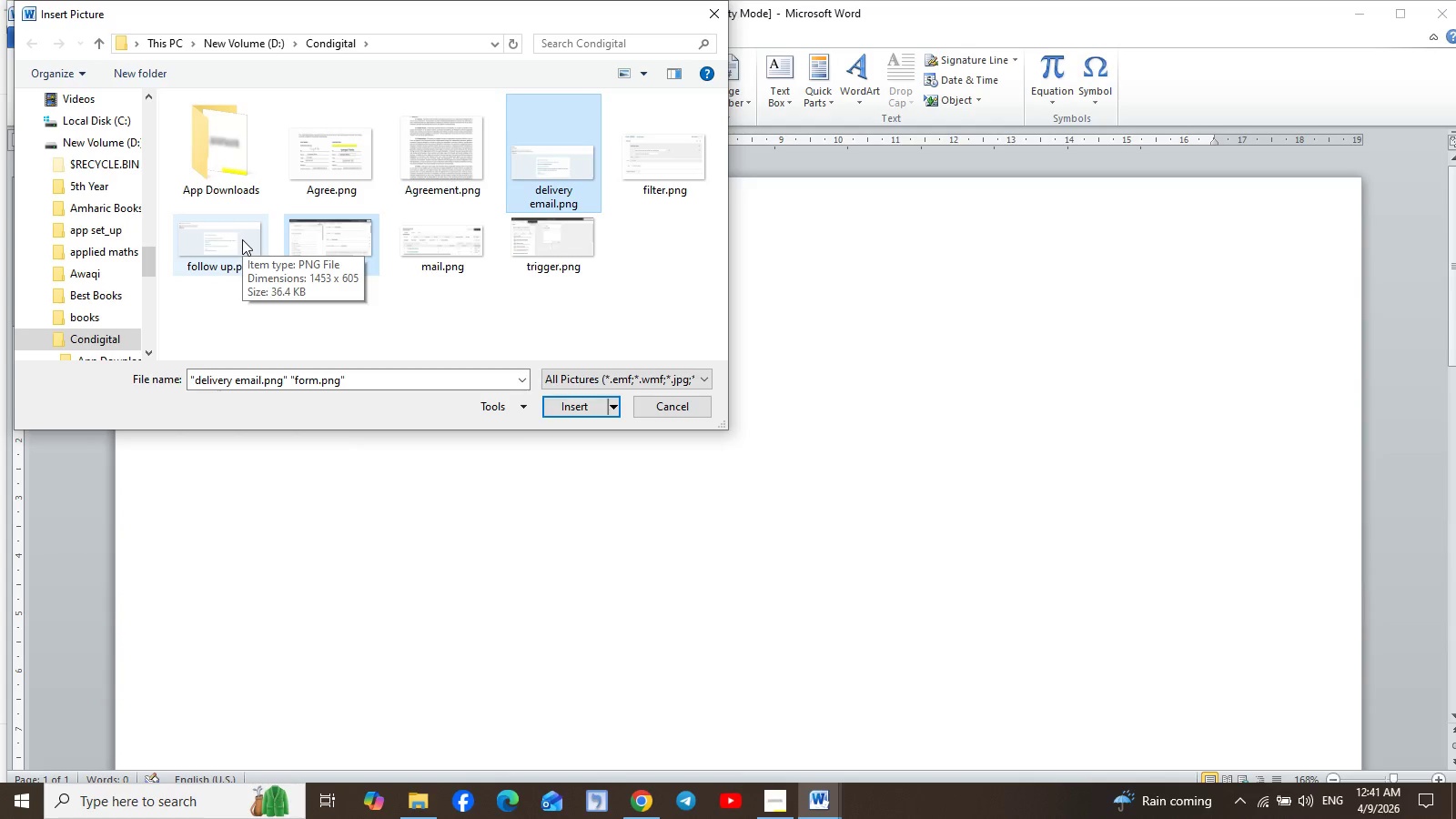 
hold_key(key=ControlLeft, duration=1.02)
left_click([242, 239])
 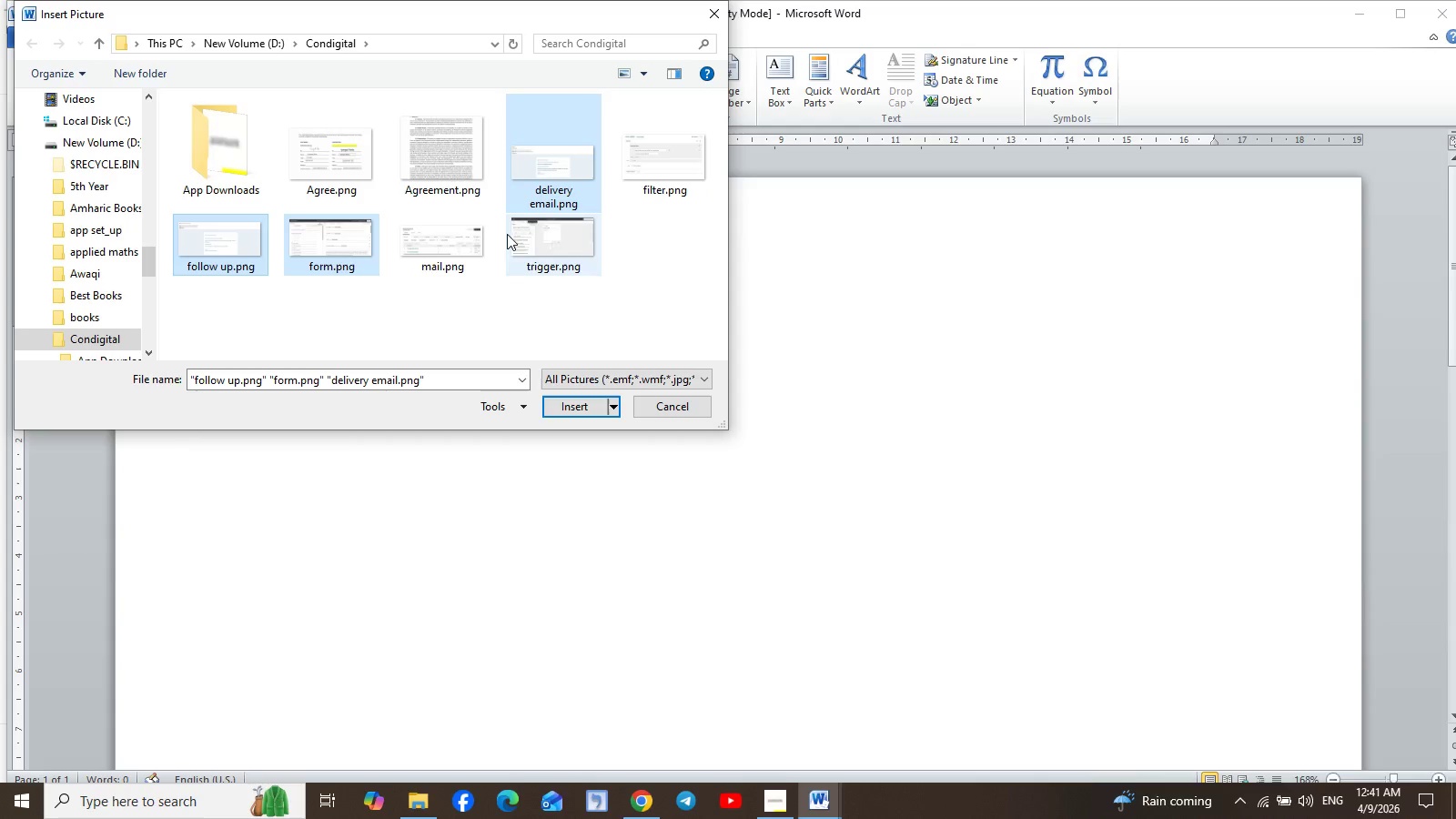 
hold_key(key=ControlLeft, duration=1.02)
left_click([463, 243])
 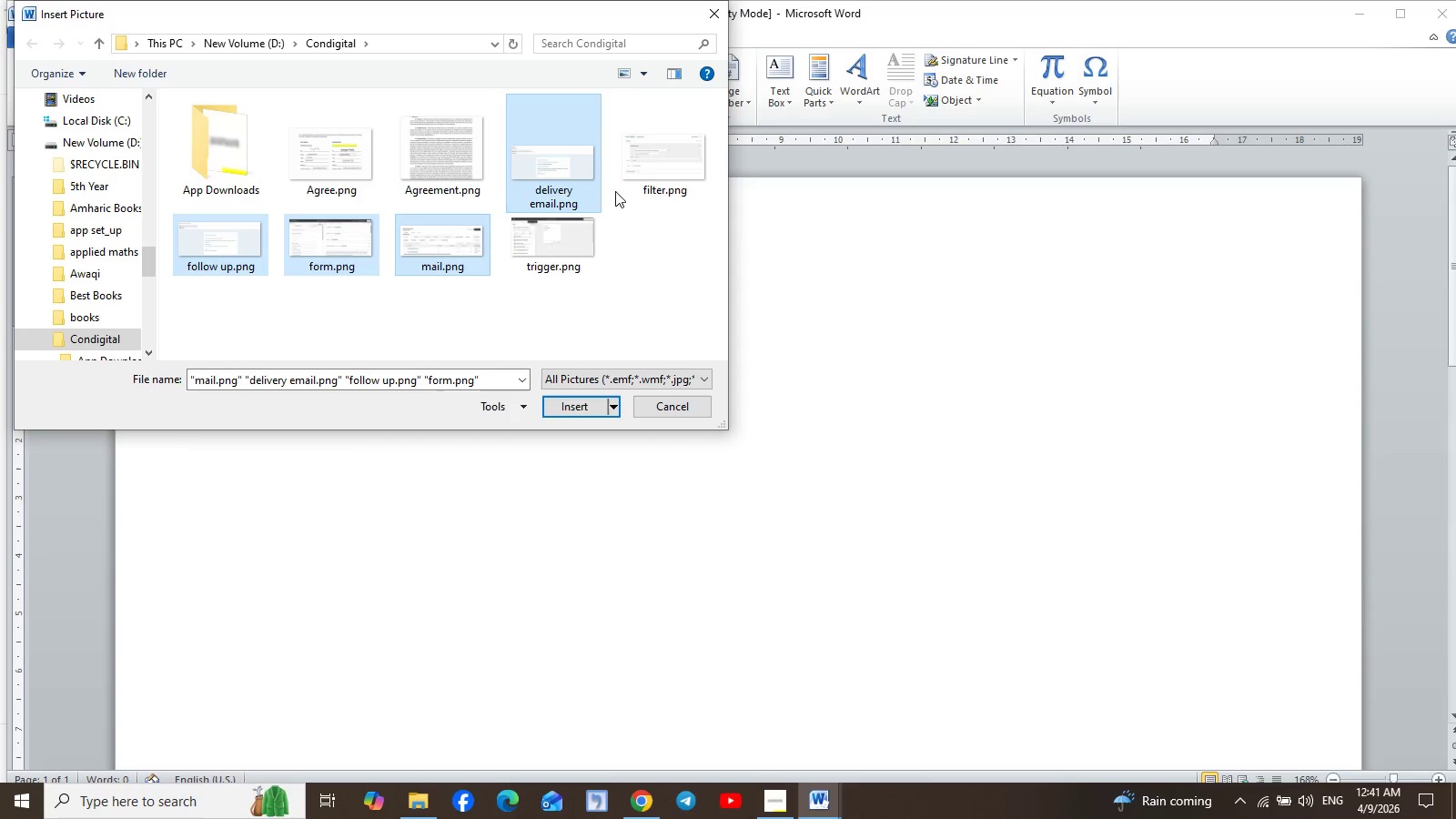 
mouse_move([661, 195])
 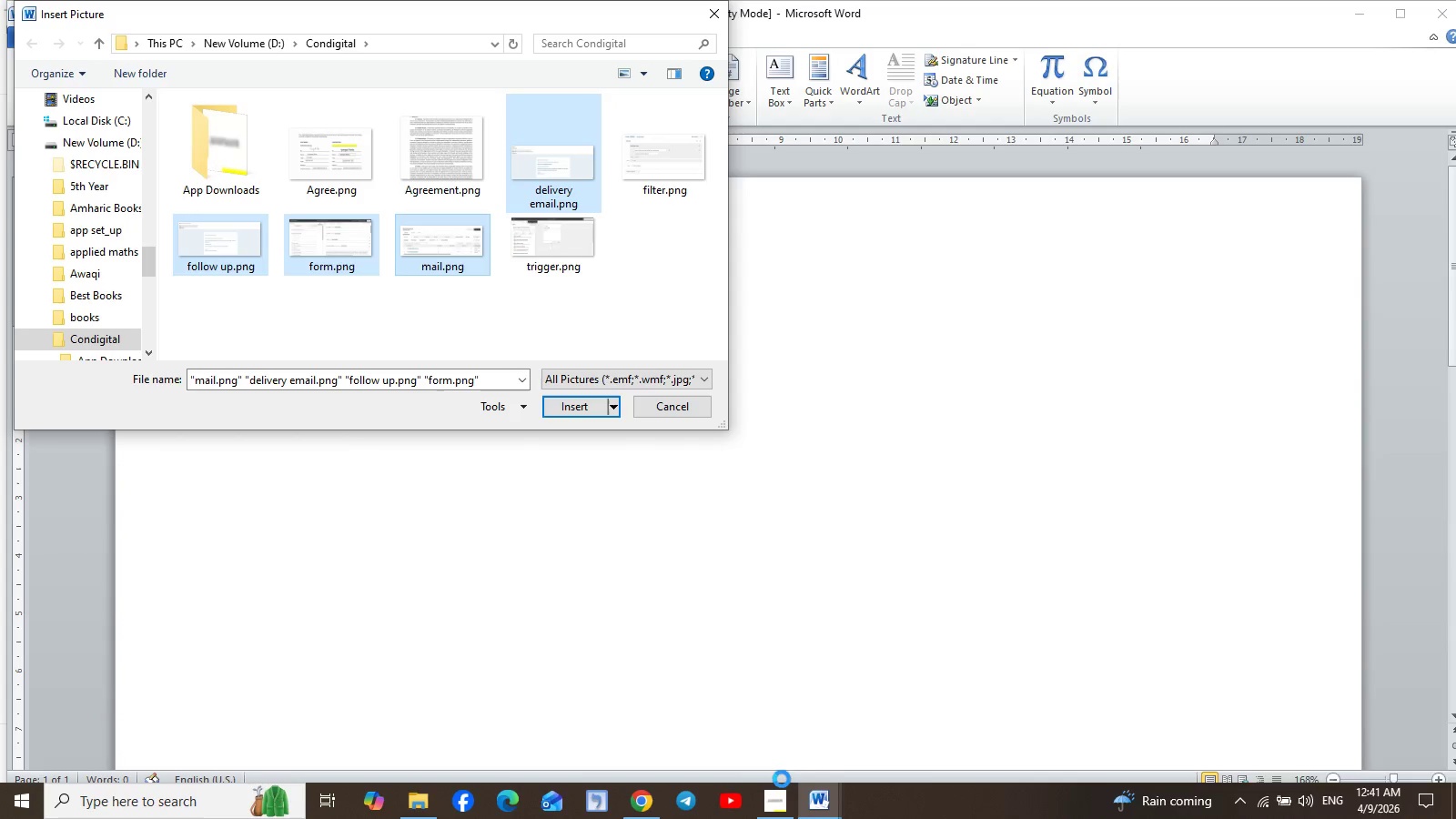 
left_click([776, 799])